 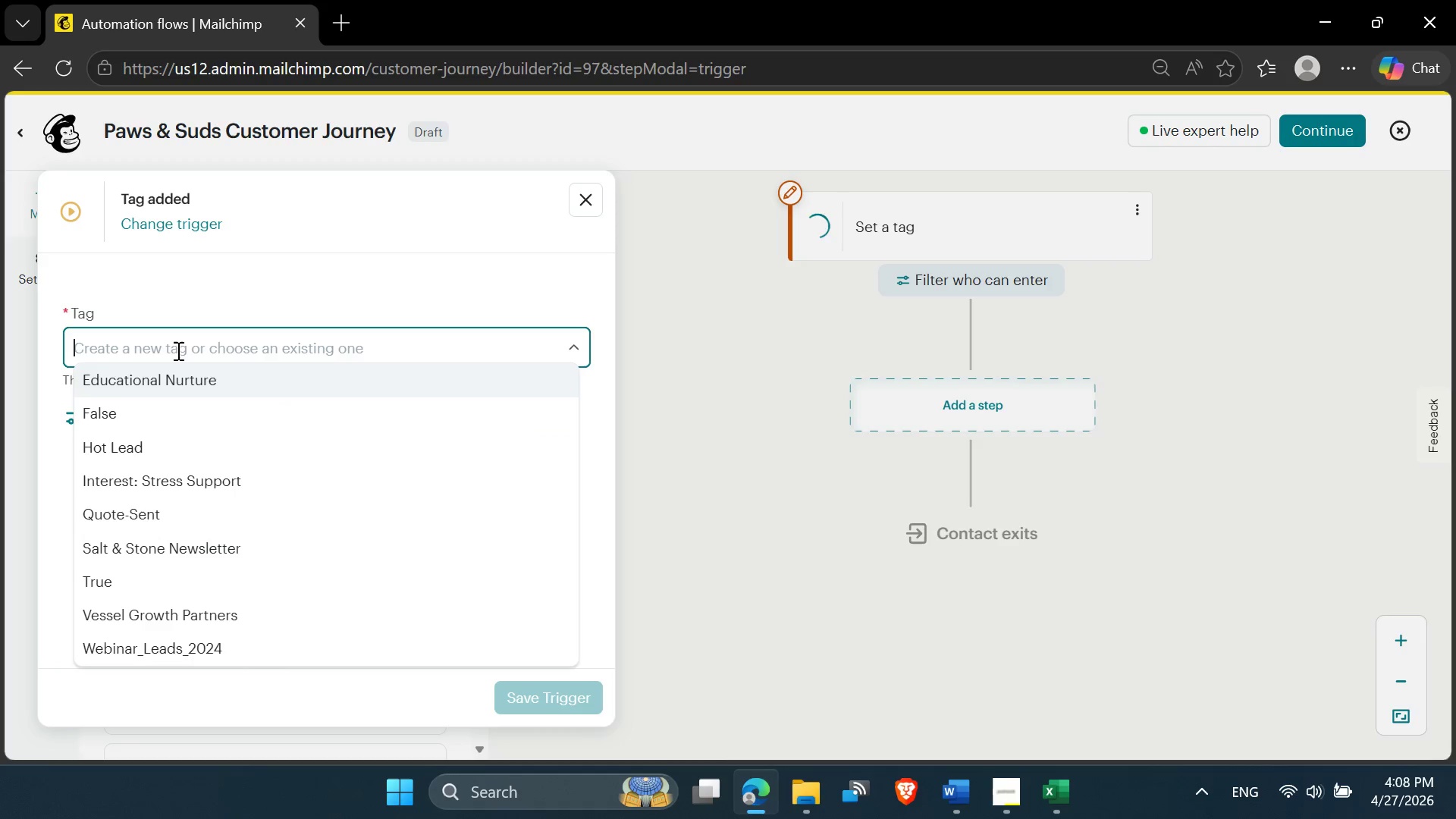 
key(Meta+V)
 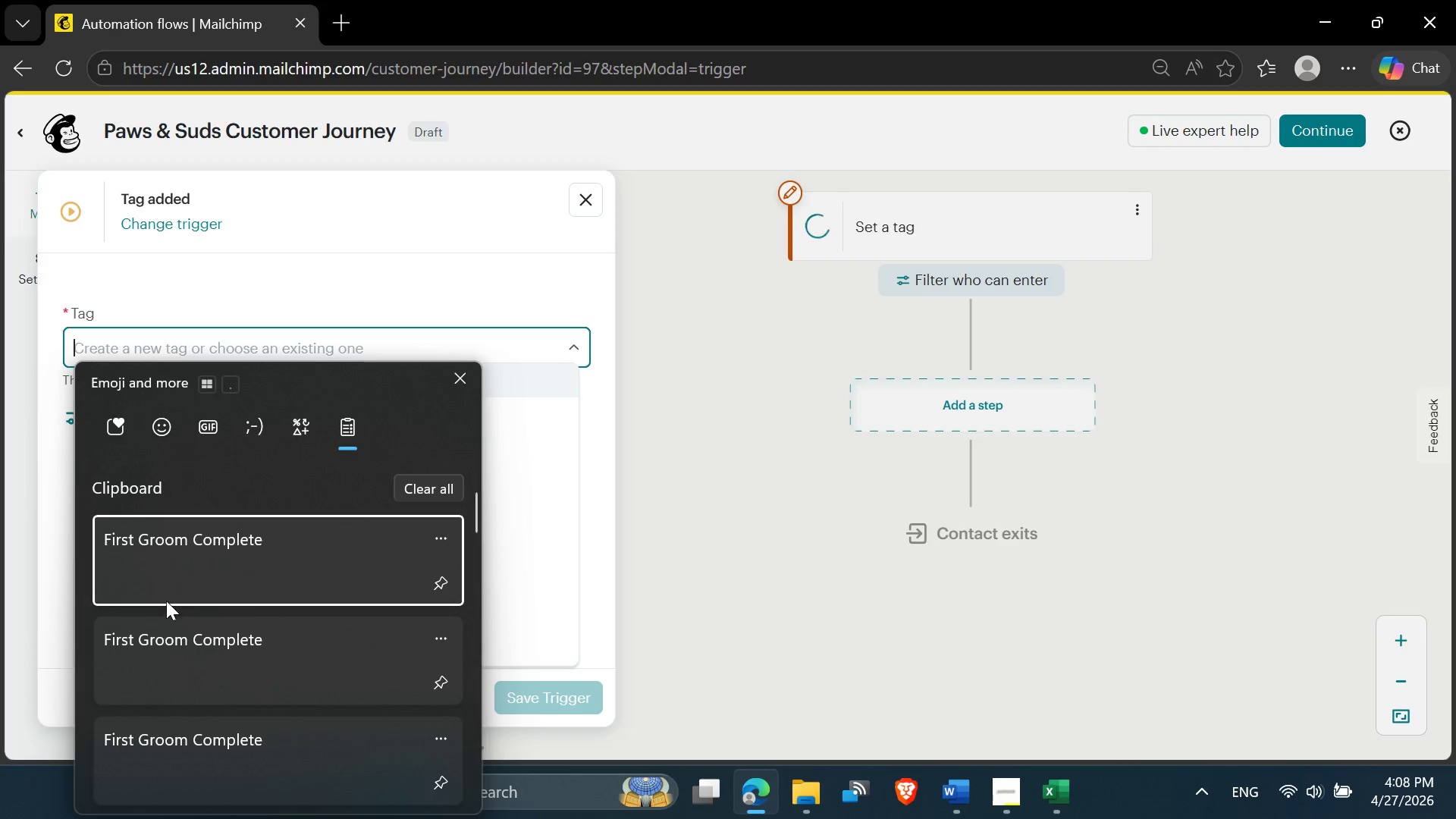 
scroll: coordinate [174, 652], scroll_direction: down, amount: 2.0
 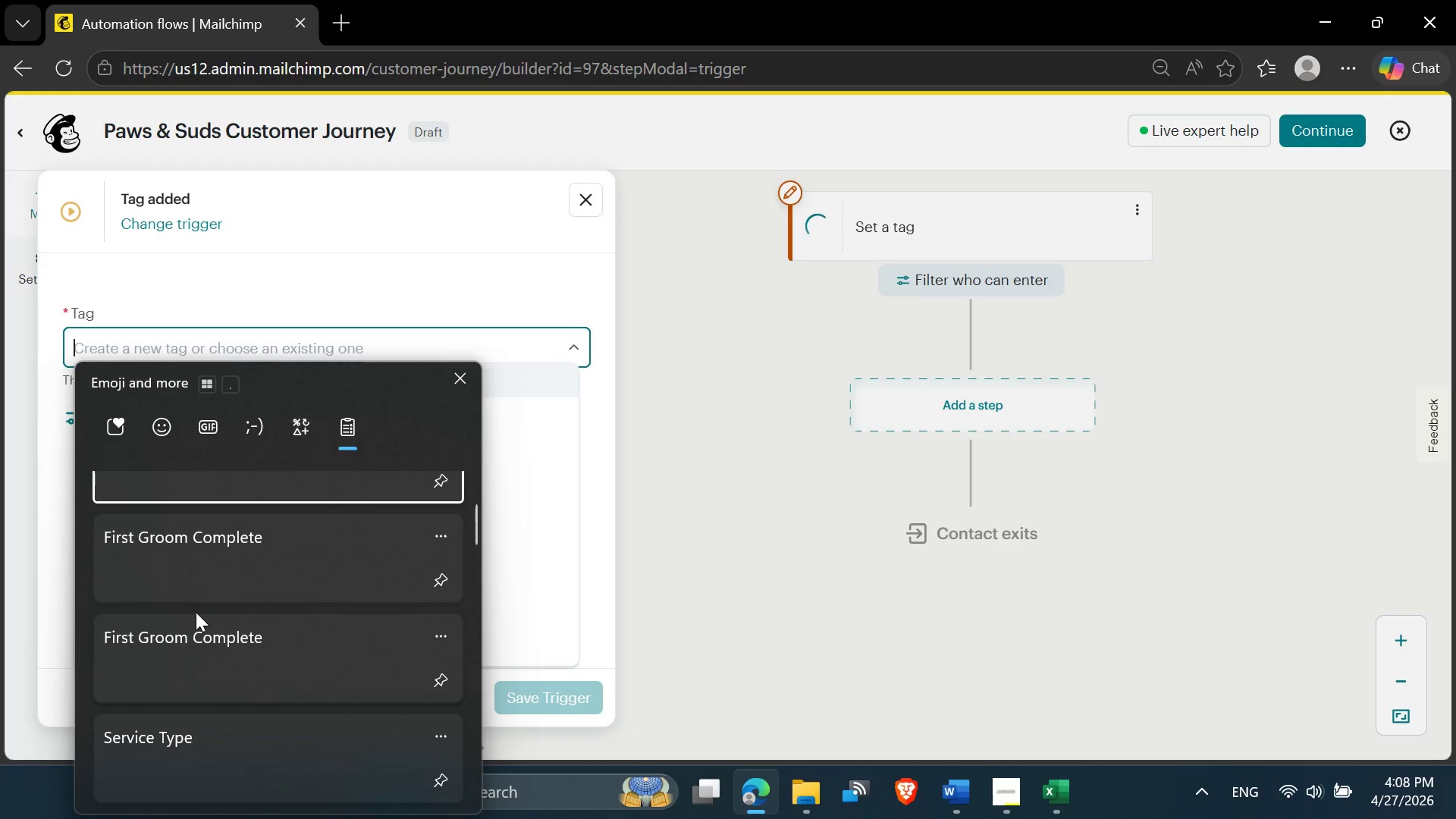 
scroll: coordinate [196, 604], scroll_direction: up, amount: 3.0
 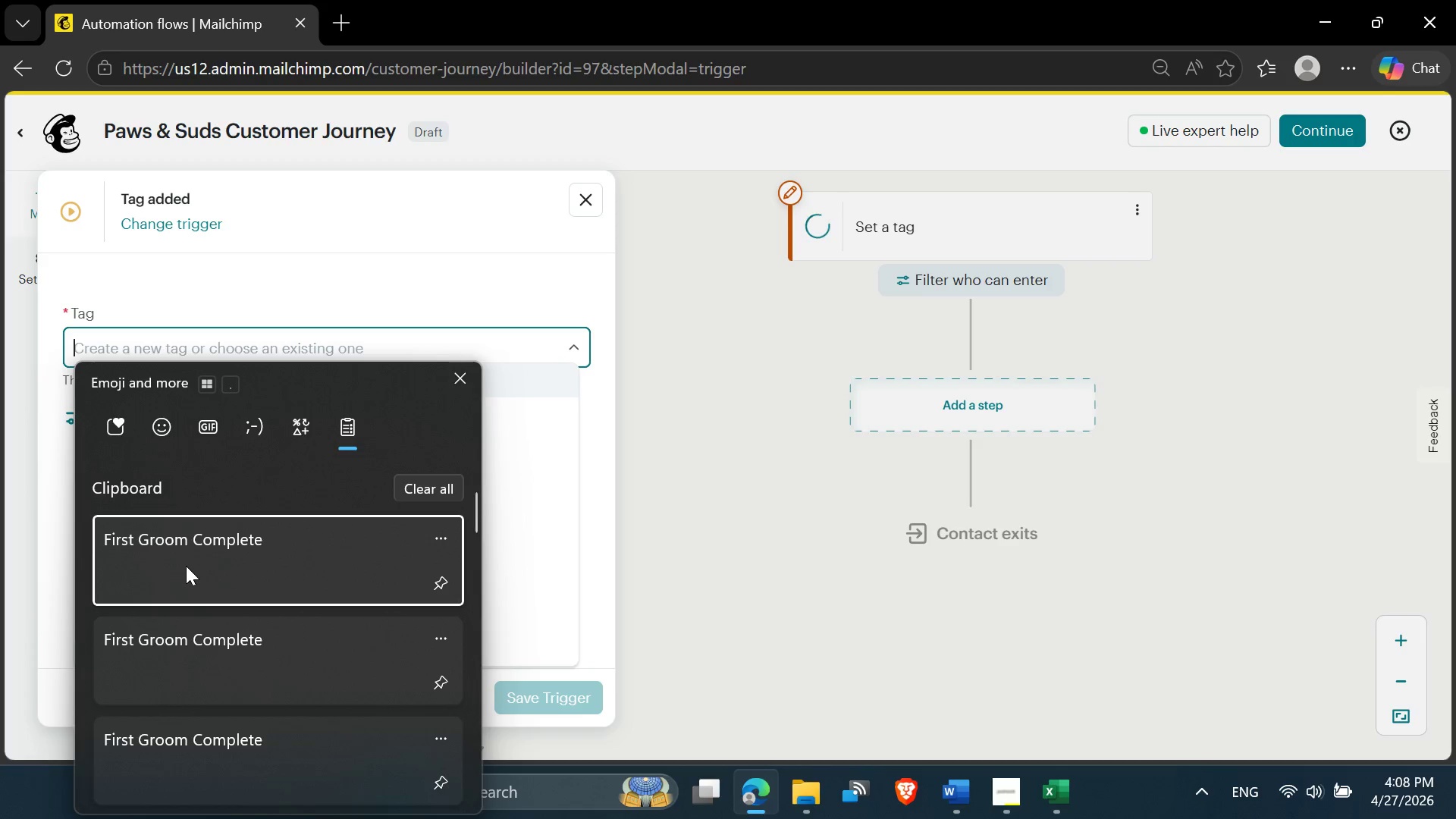 
left_click([186, 566])
 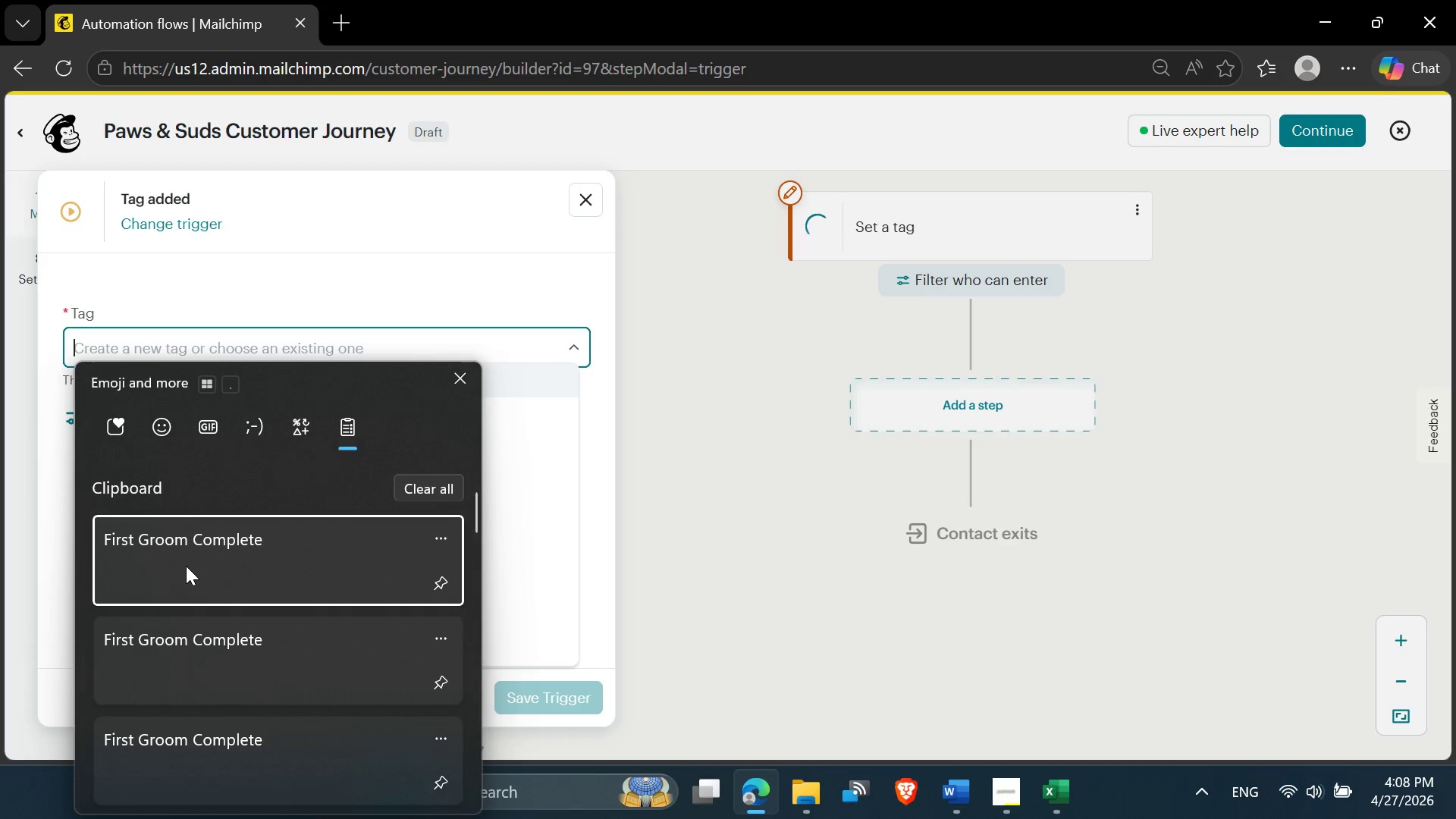 
key(Control+ControlLeft)
 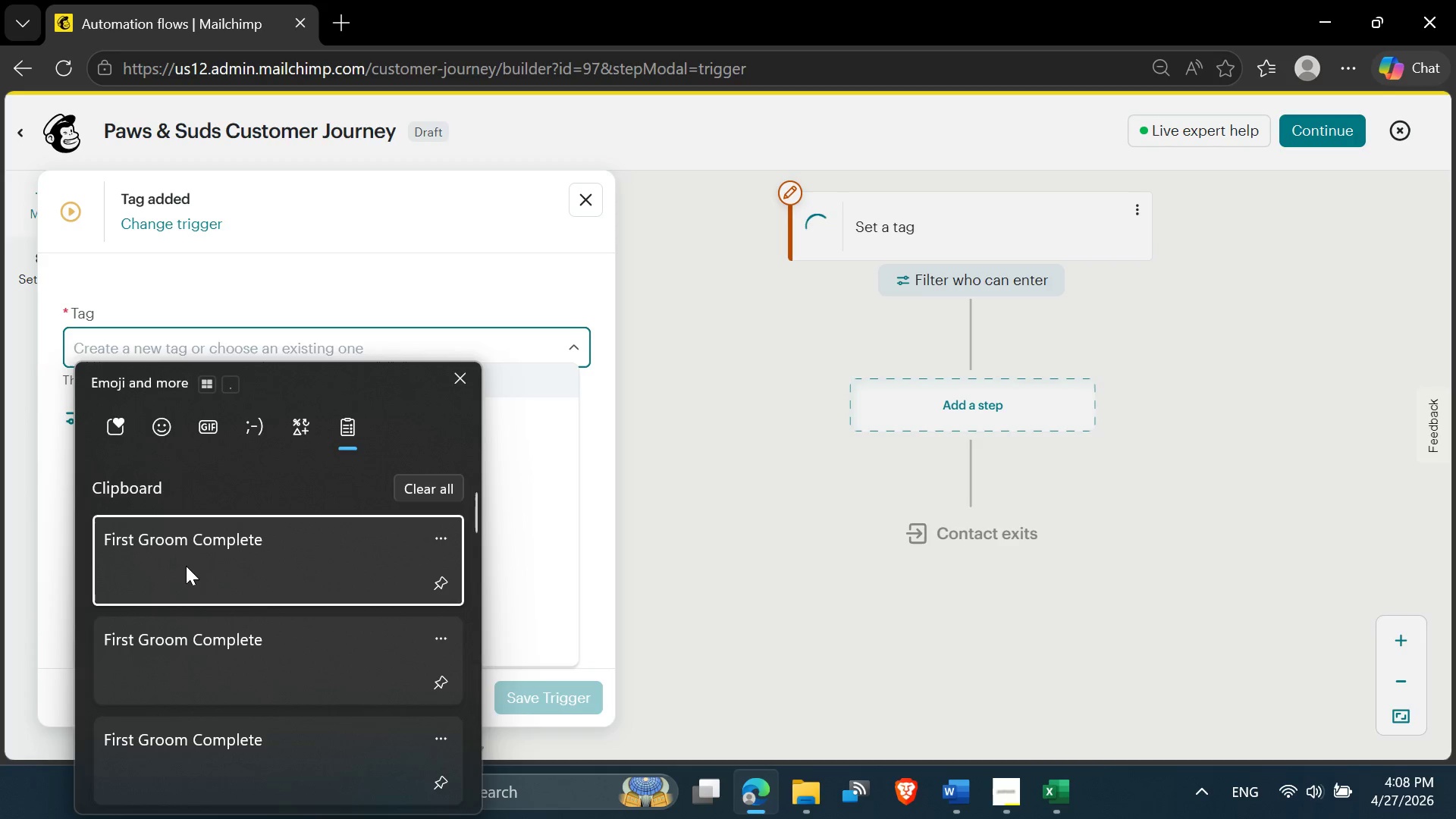 
key(Control+V)
 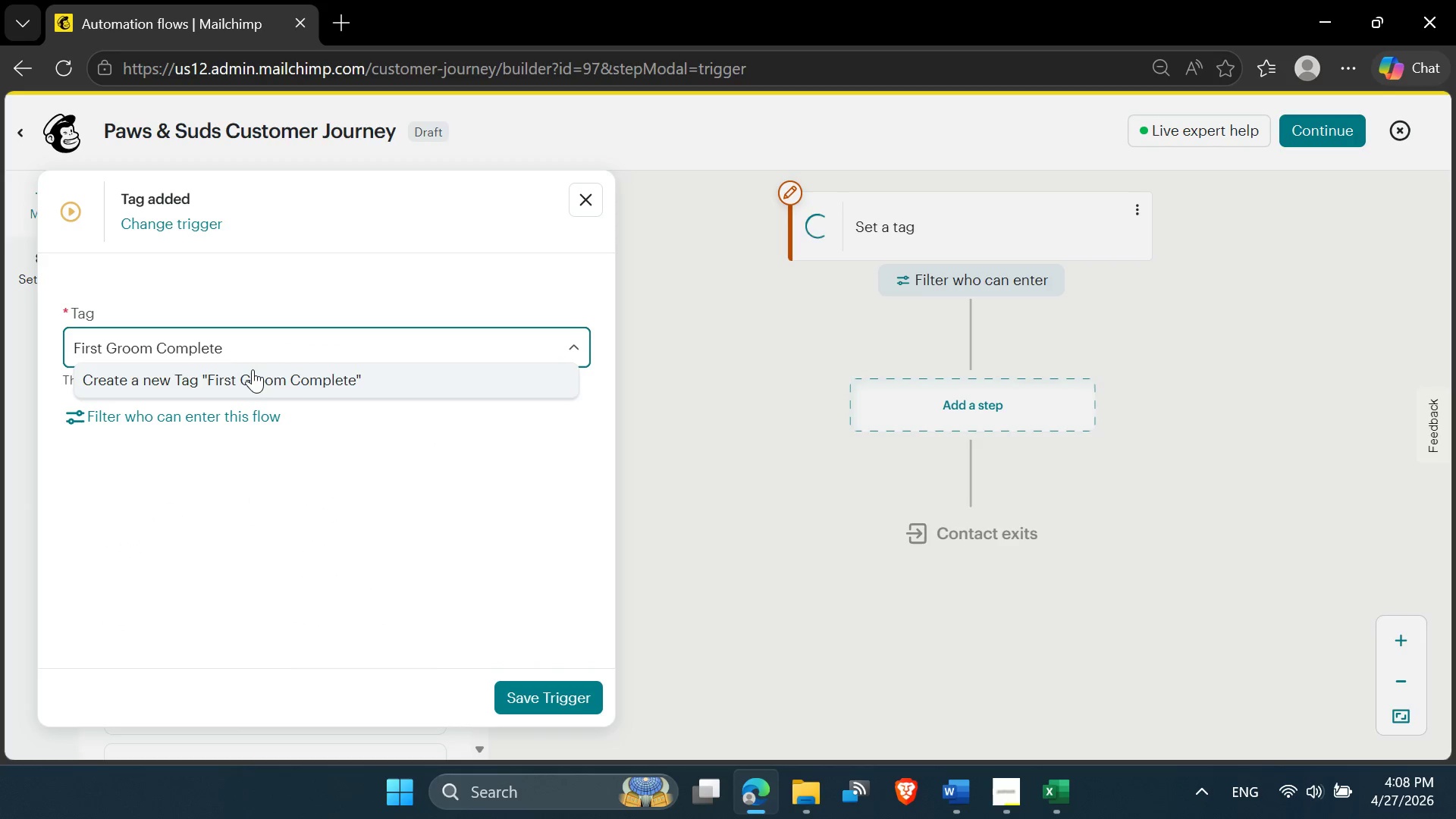 
left_click([248, 370])
 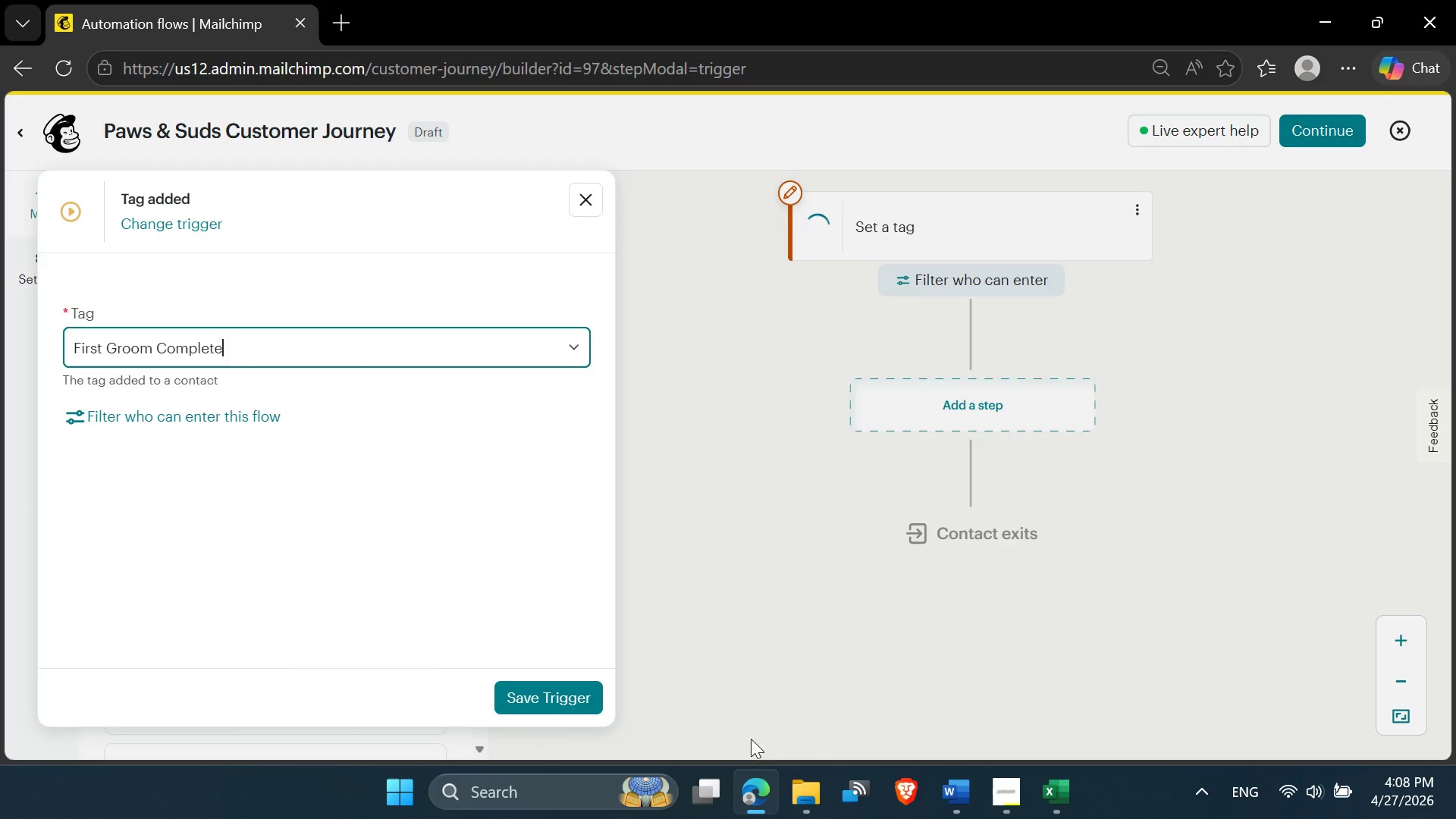 
left_click([1007, 792])